 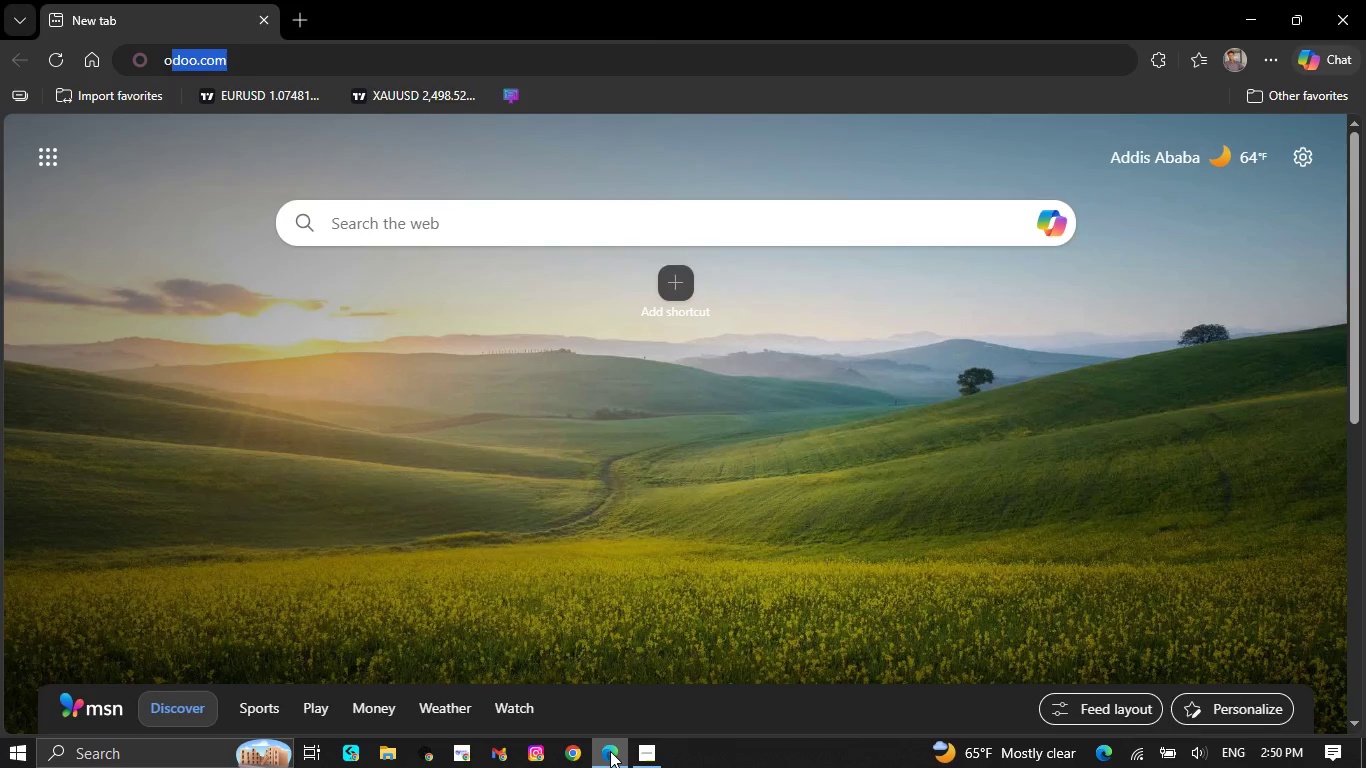 
key(NumpadEnter)
 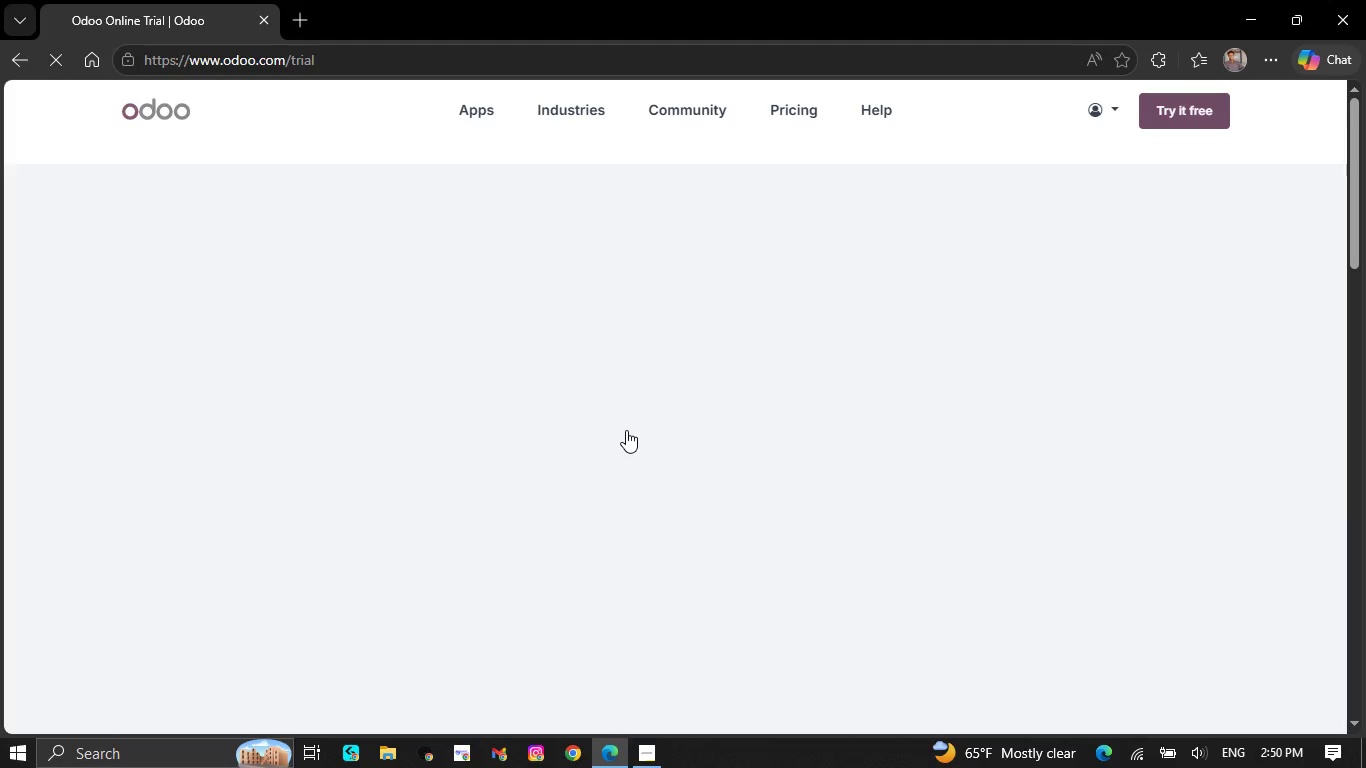 
wait(18.27)
 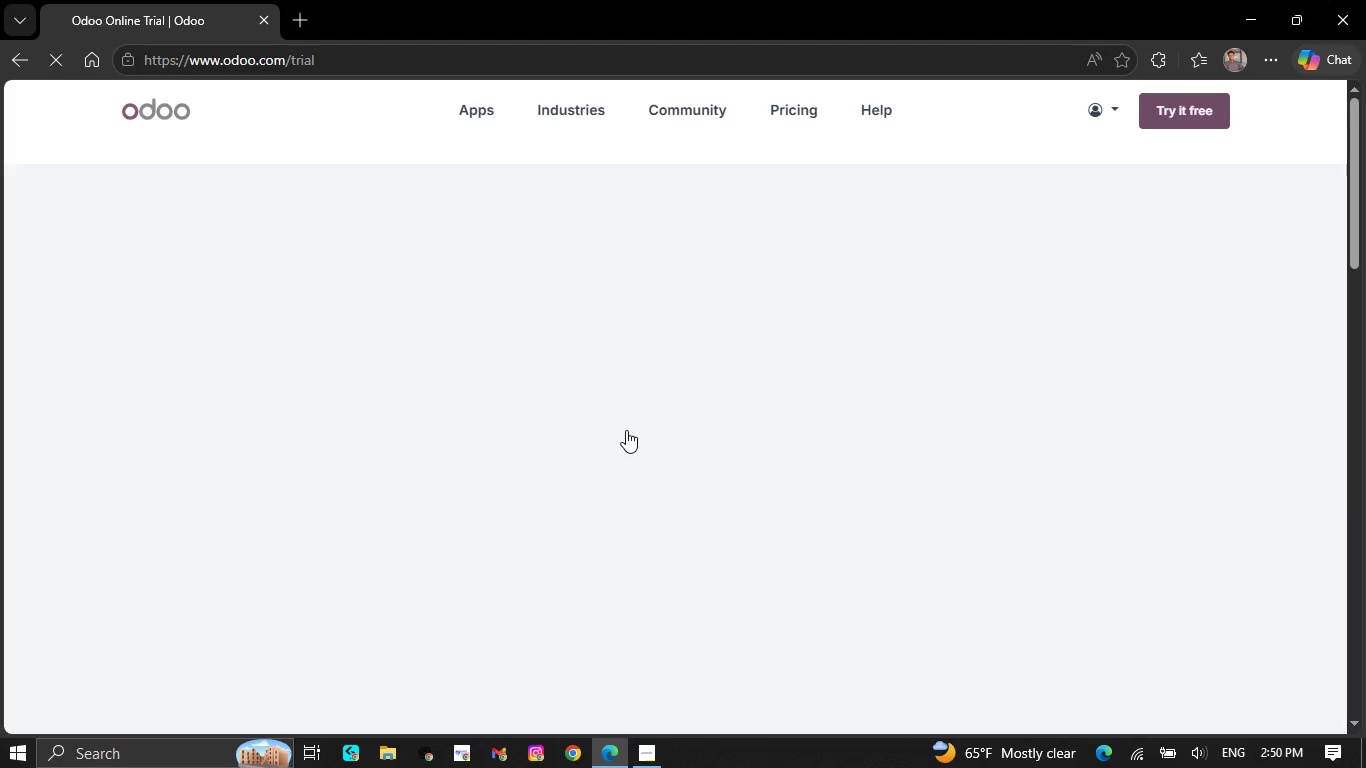 
scroll: coordinate [478, 598], scroll_direction: down, amount: 13.0
 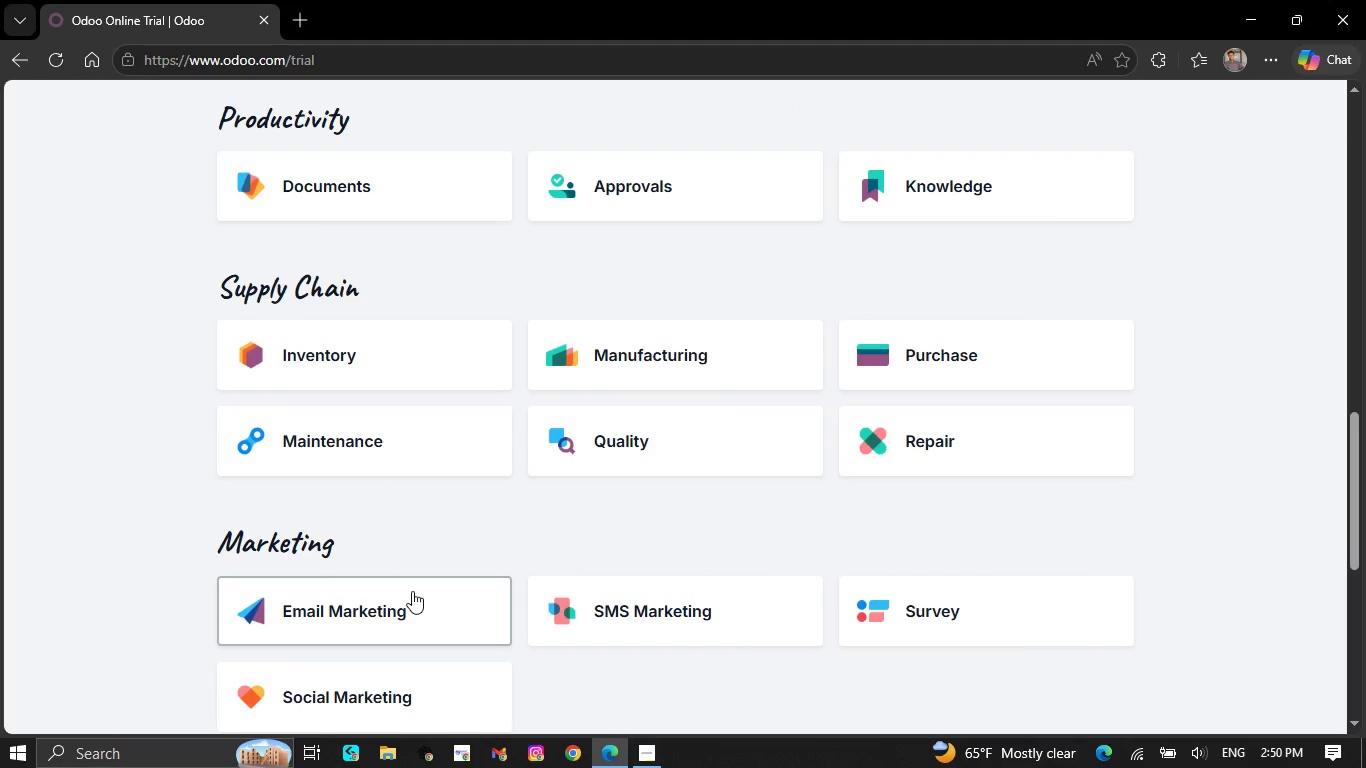 
left_click([412, 591])
 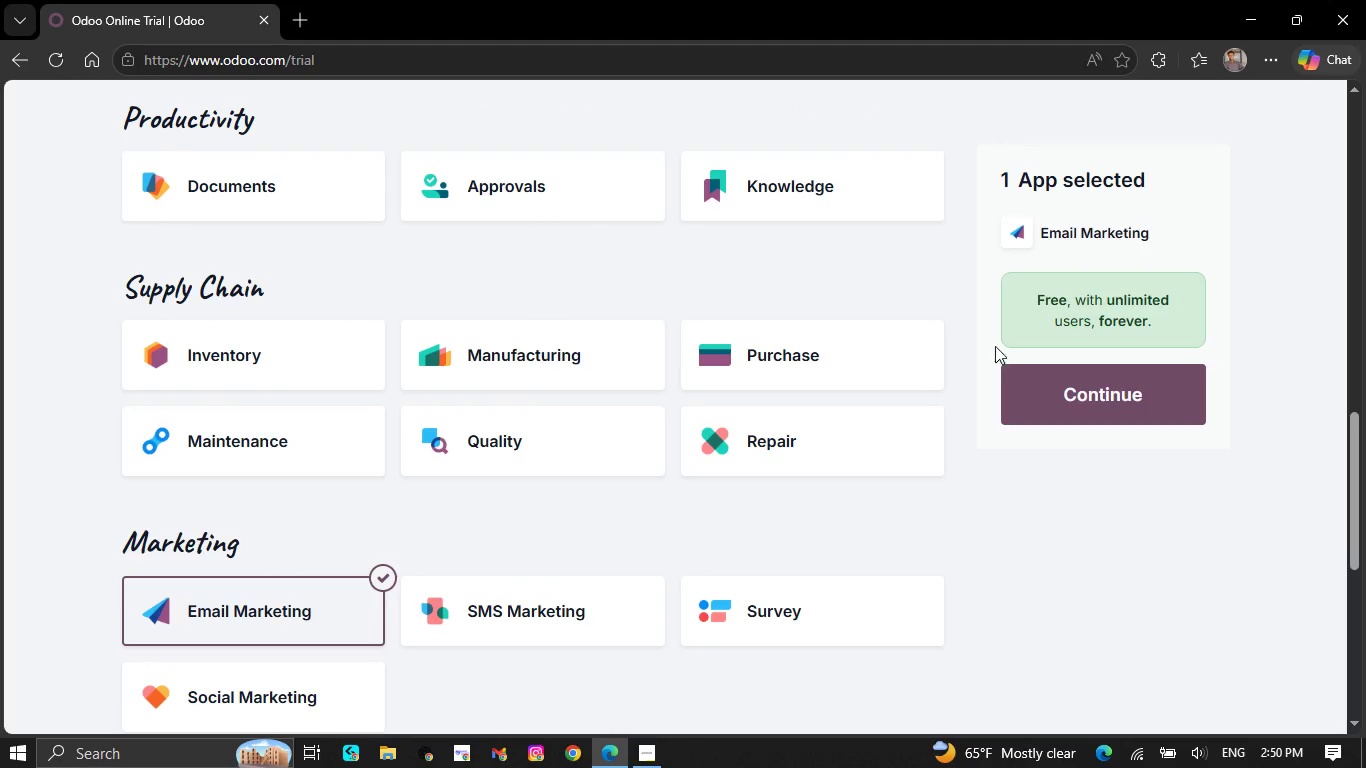 
left_click([1044, 397])
 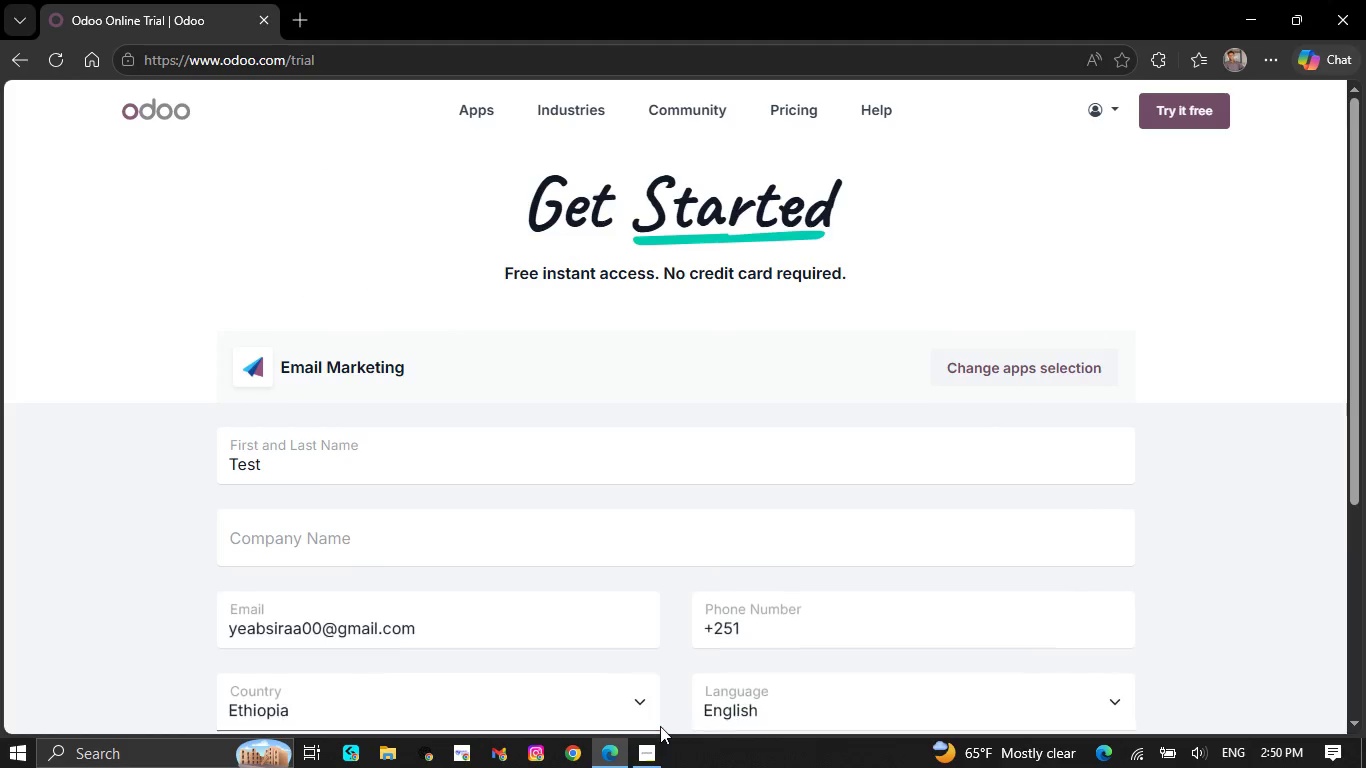 
left_click([644, 754])